 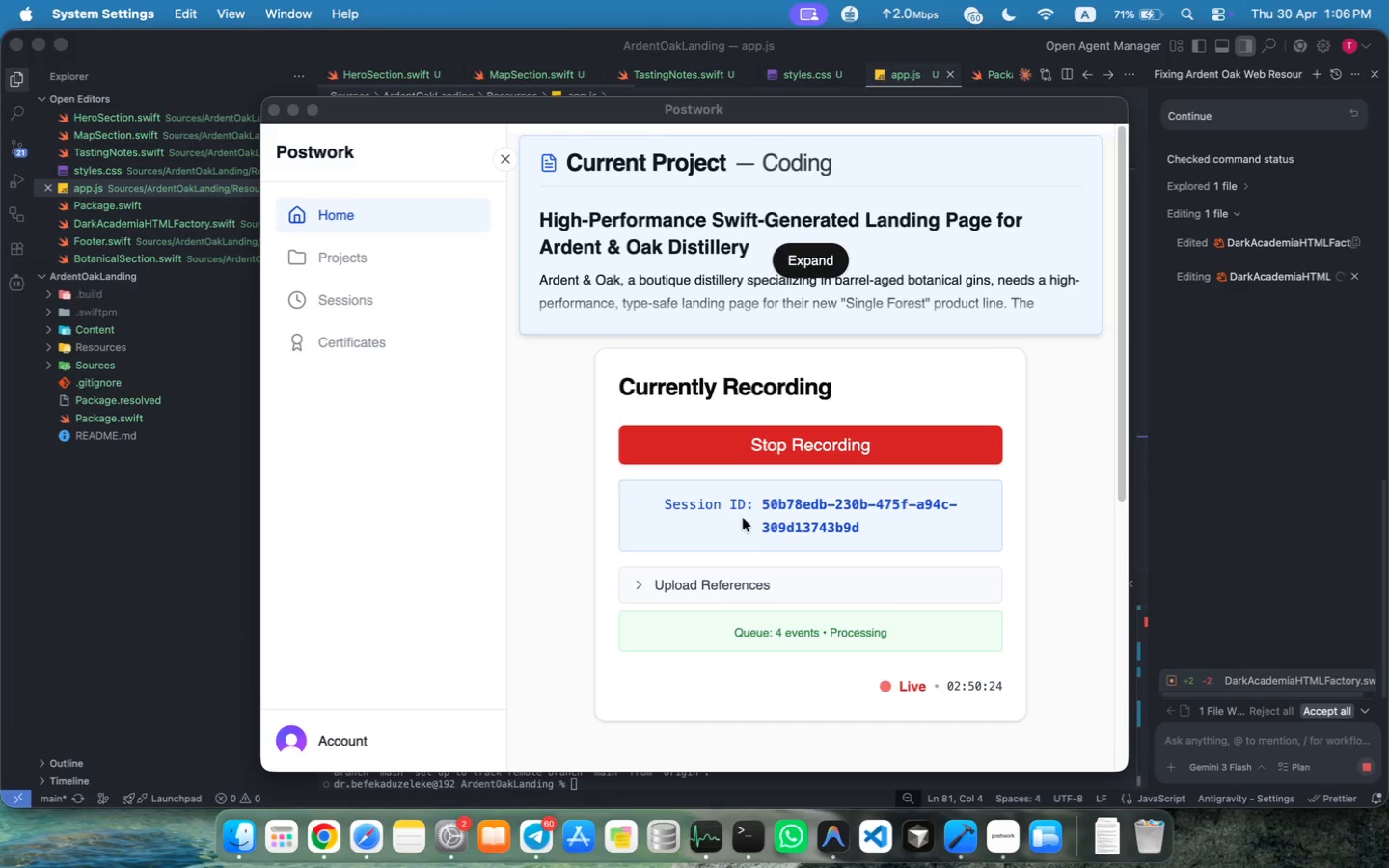 
left_click([715, 55])
 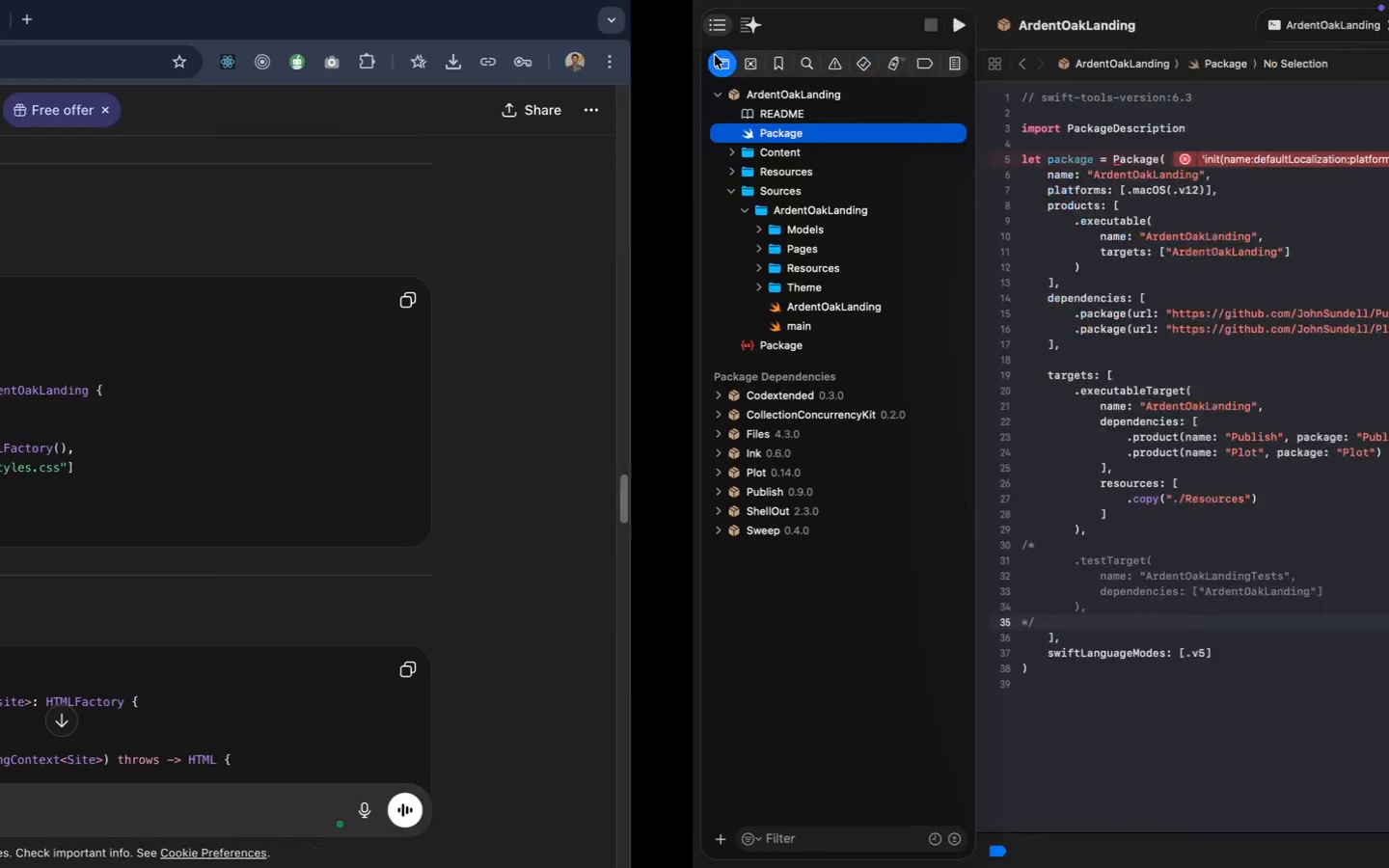 
wait(5.29)
 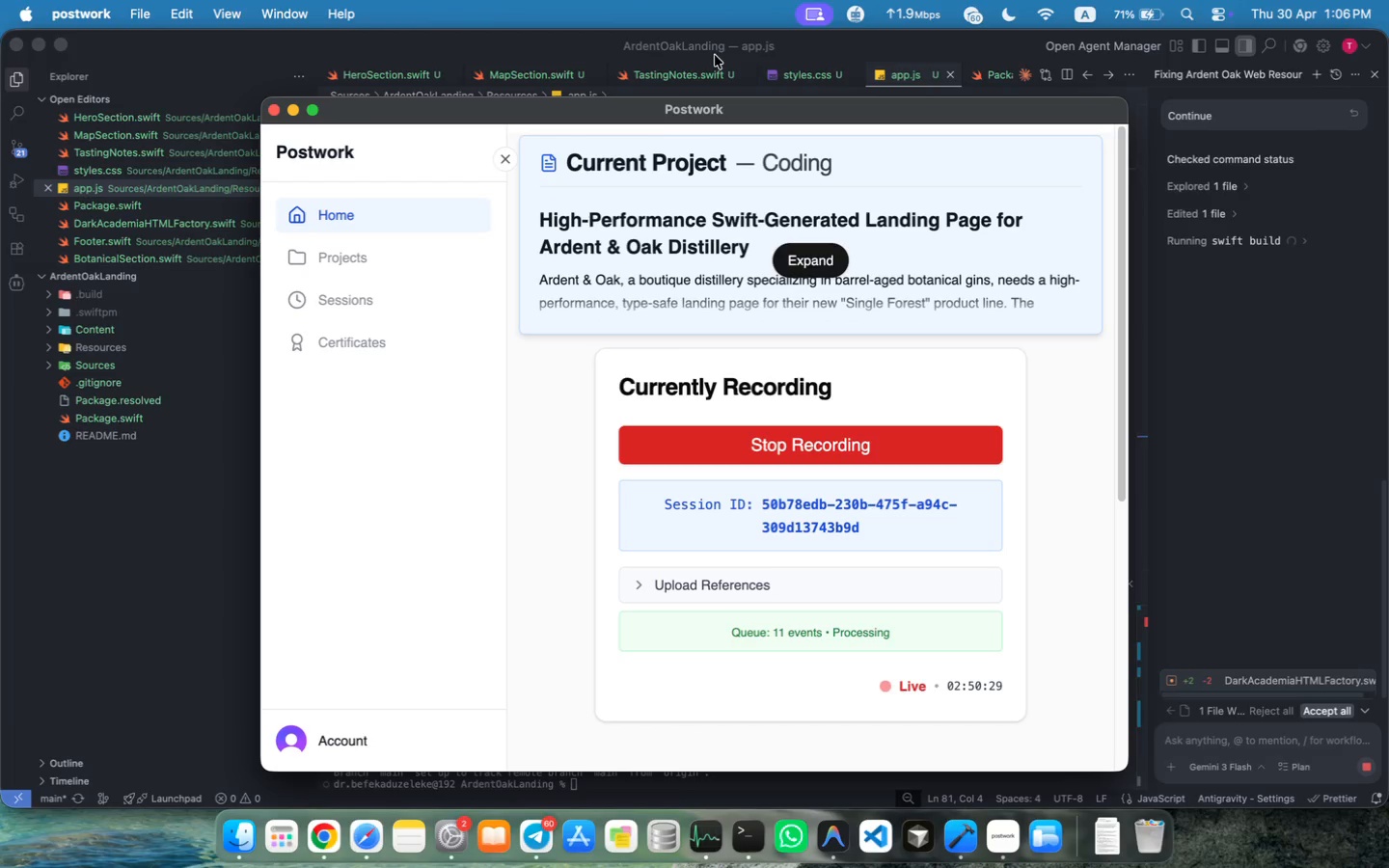 
left_click_drag(start_coordinate=[876, 89], to_coordinate=[695, 105])
 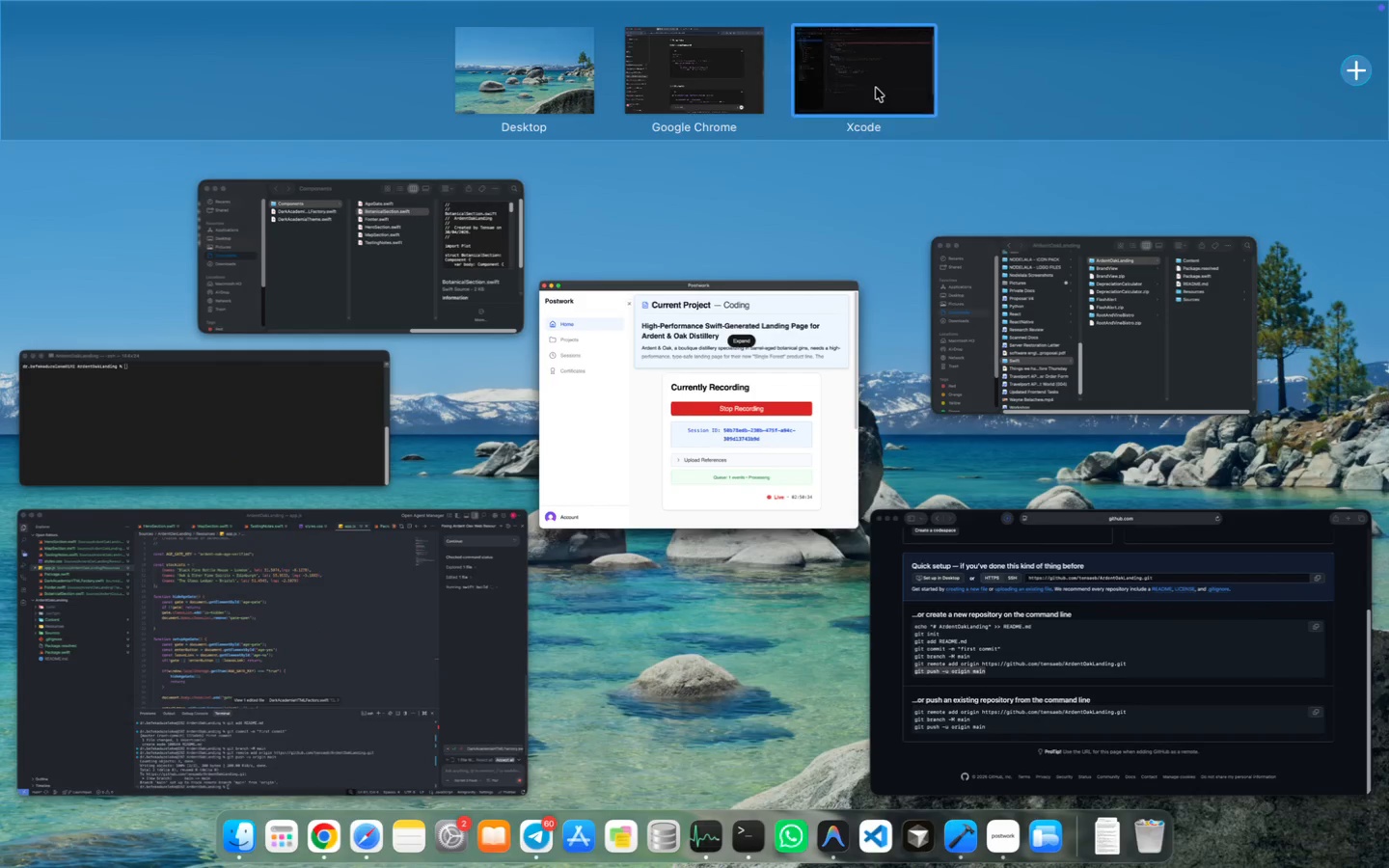 
left_click([699, 85])